 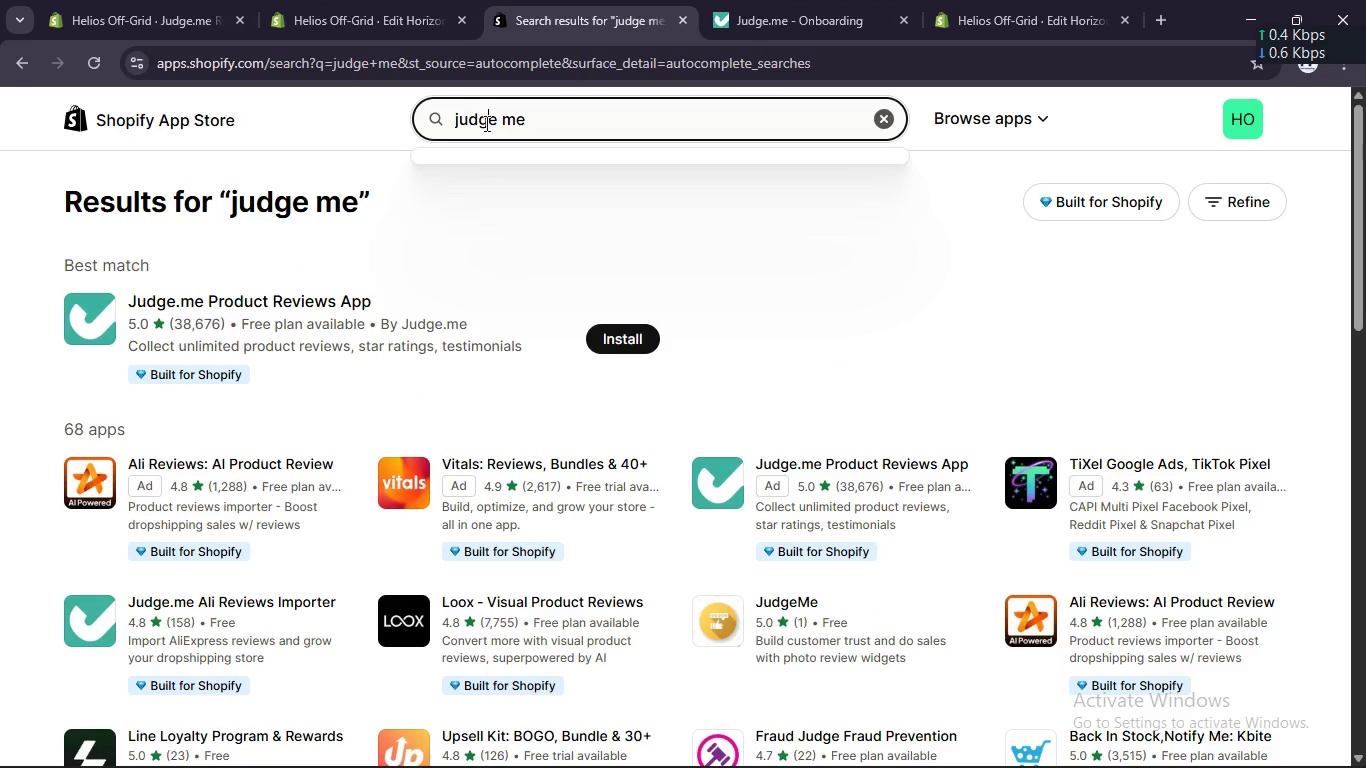 
key(Control+A)
 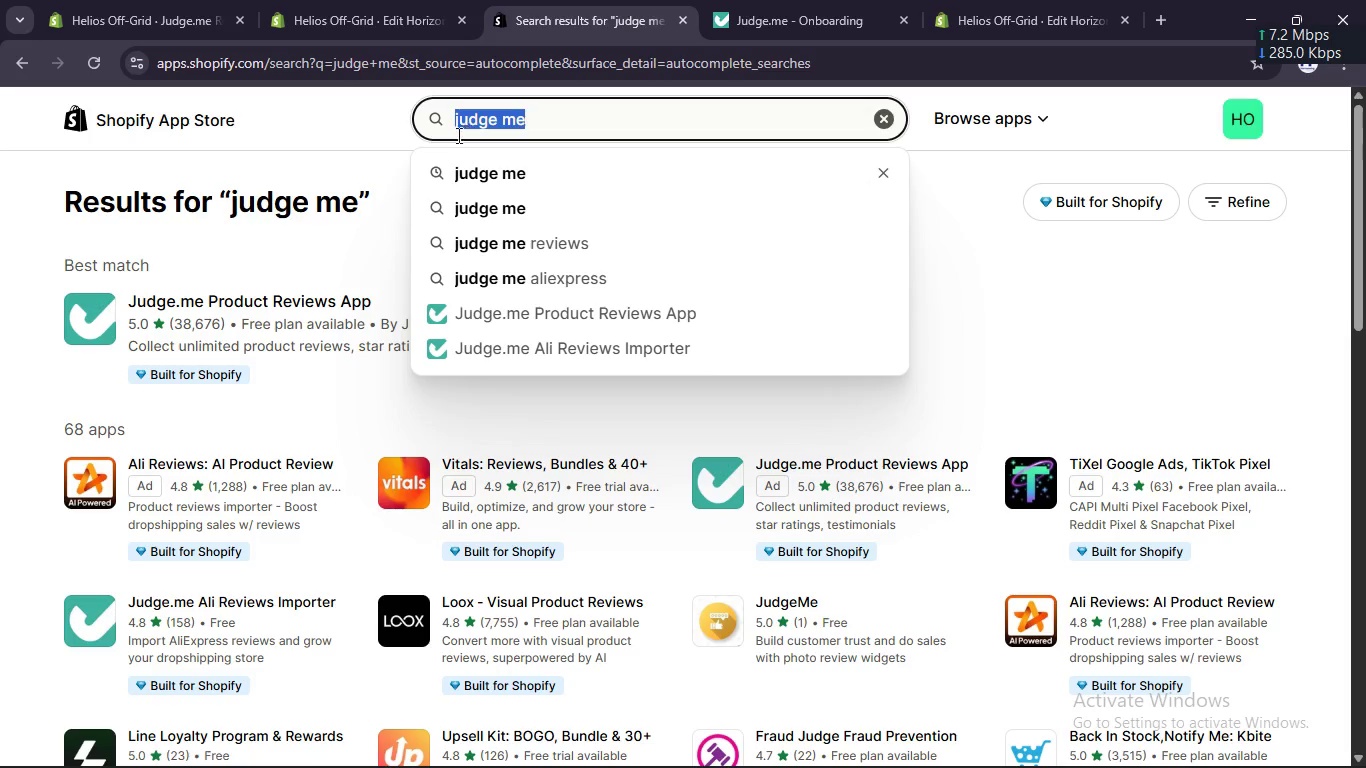 
type(l)
key(Backspace)
type(klaviyo)
 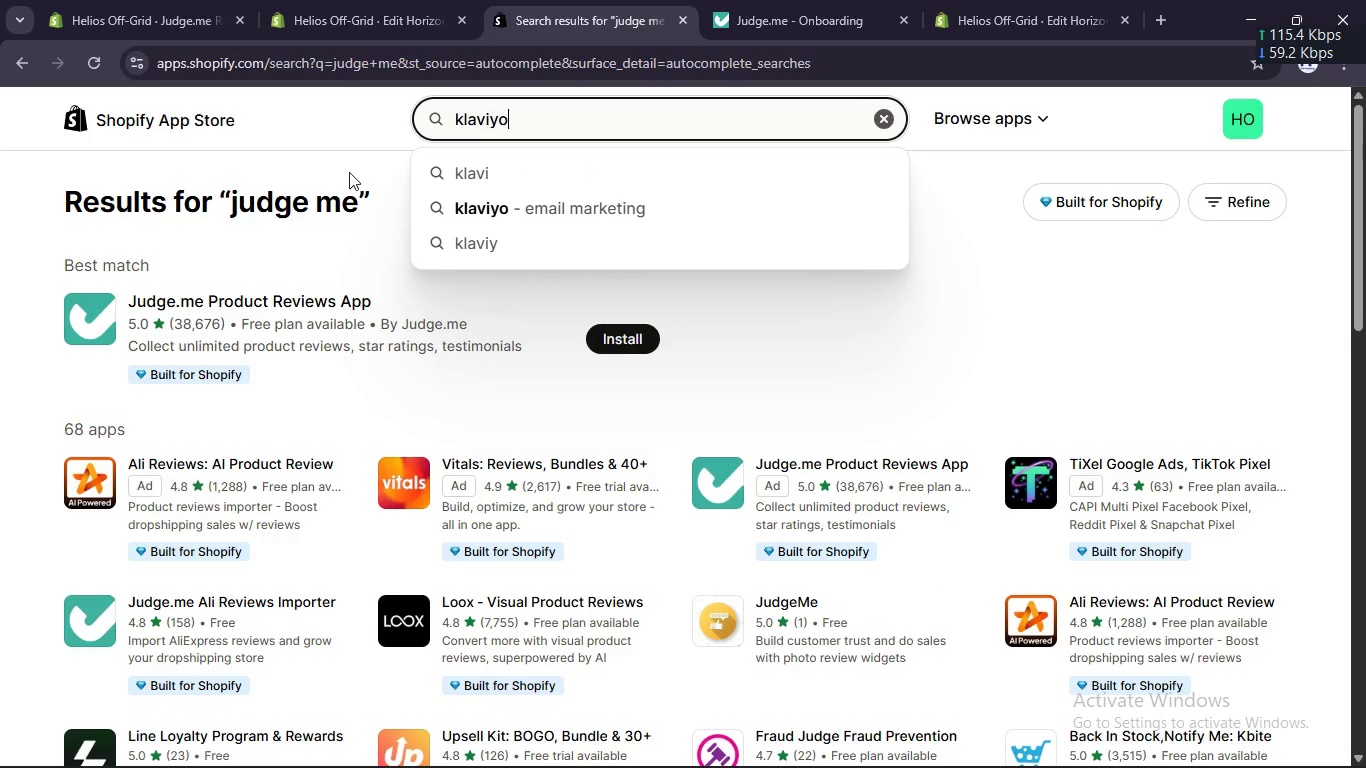 
mouse_move([325, 183])
 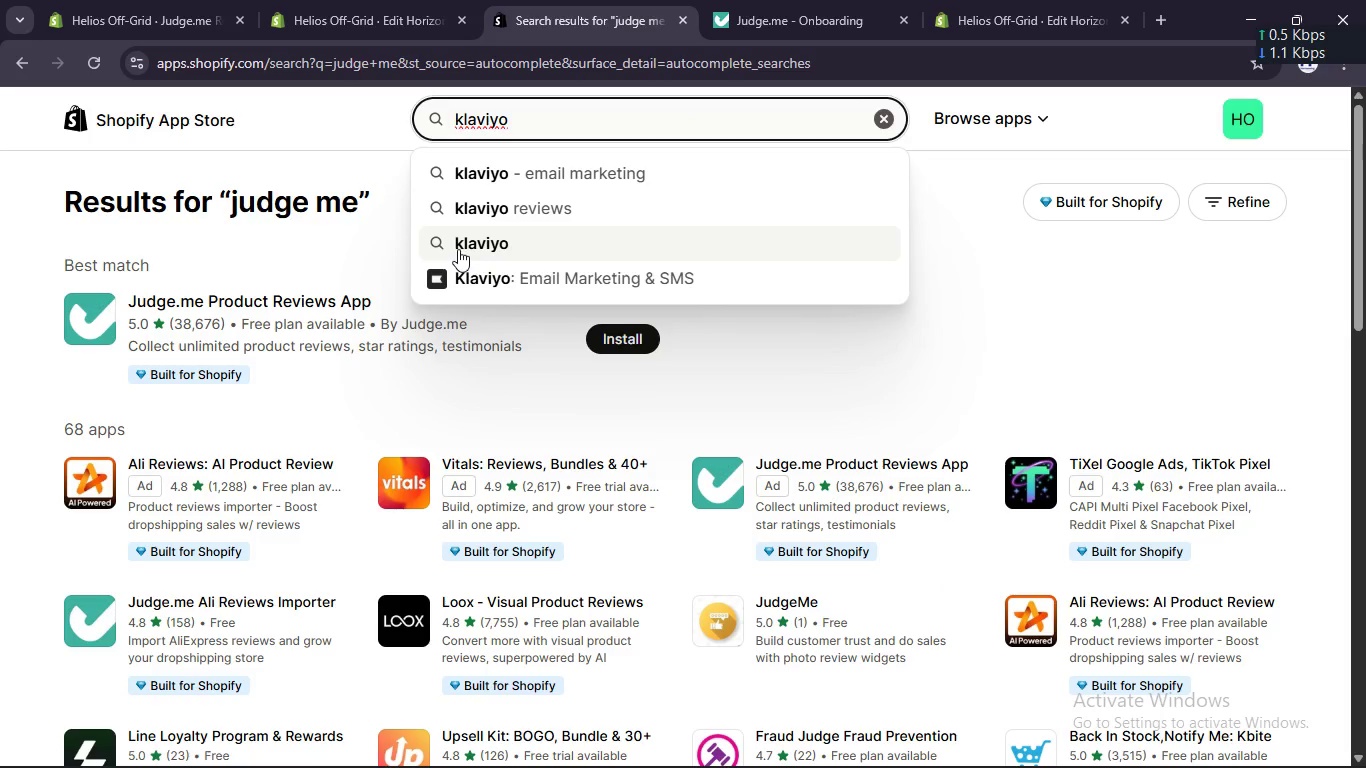 
left_click([467, 247])
 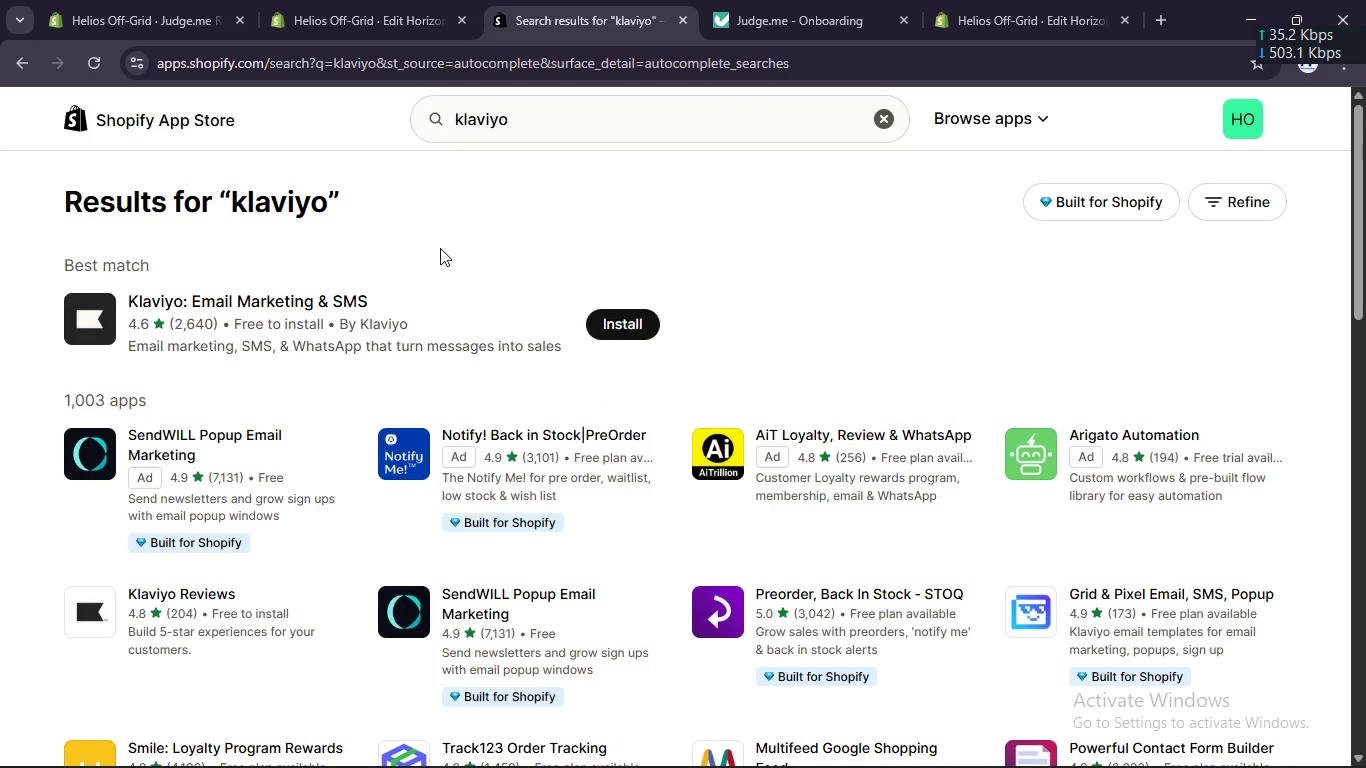 
left_click([611, 325])
 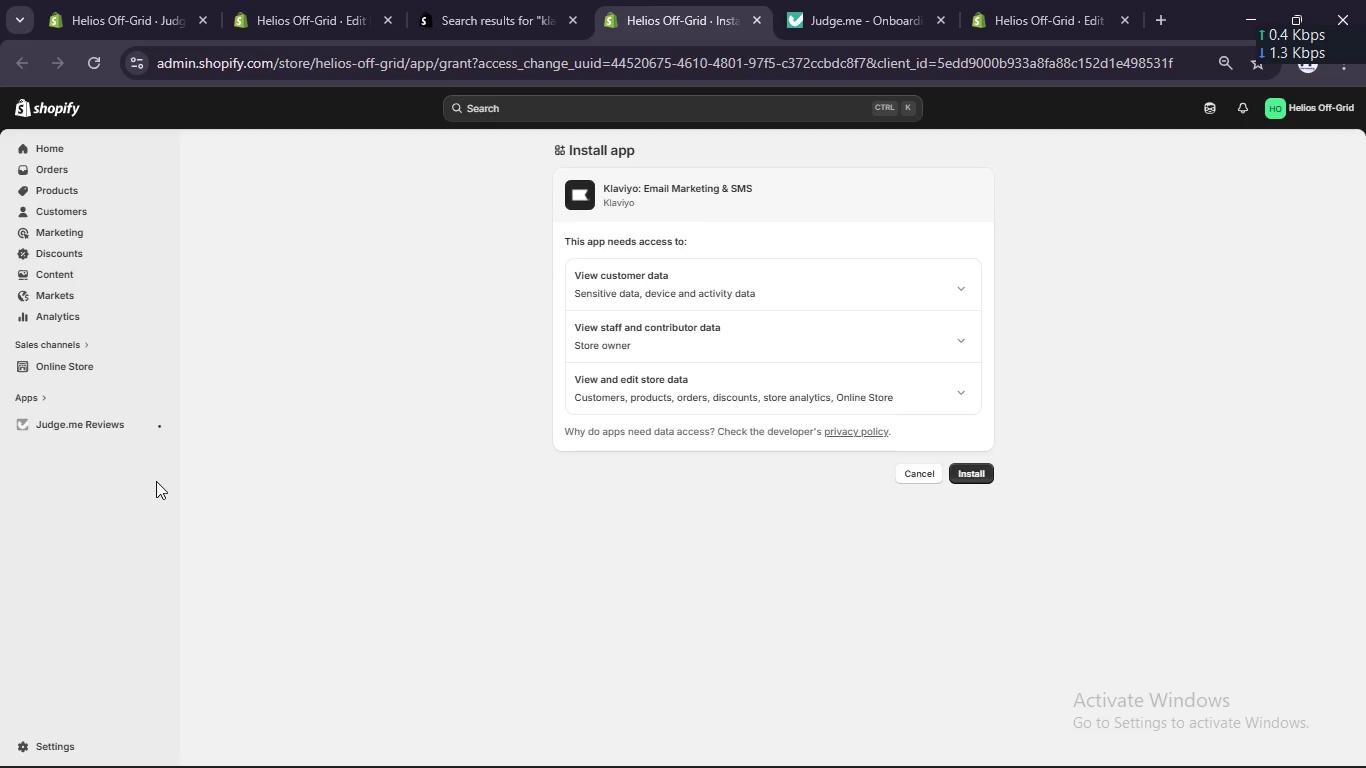 
wait(44.0)
 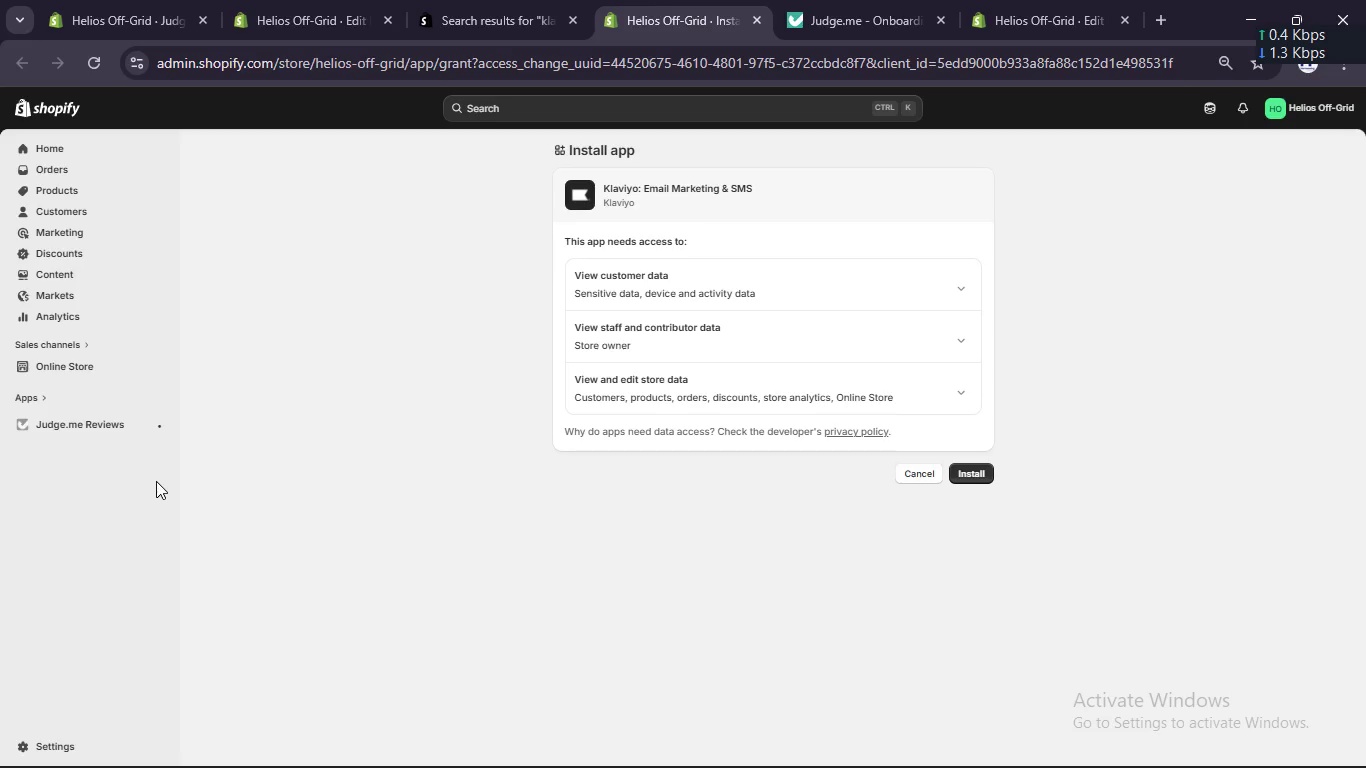 
left_click([969, 473])
 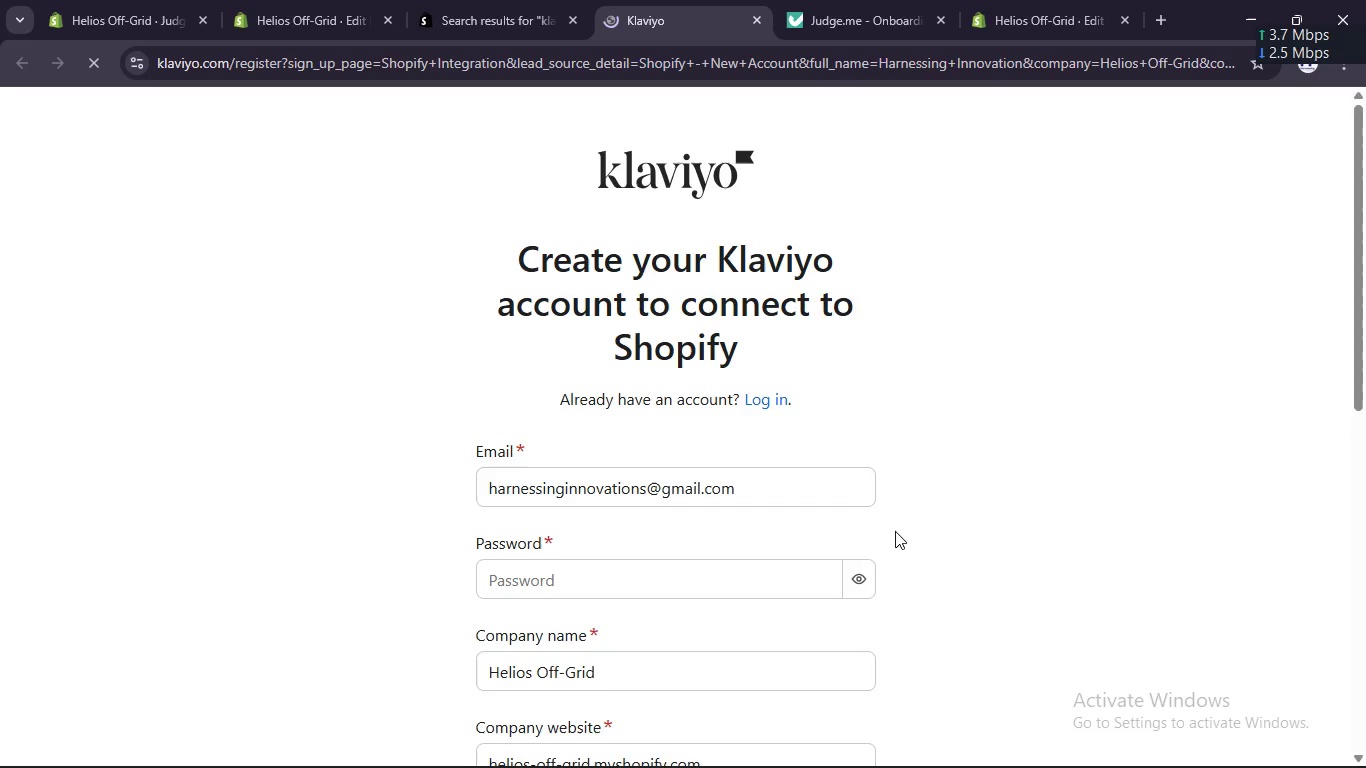 
wait(26.3)
 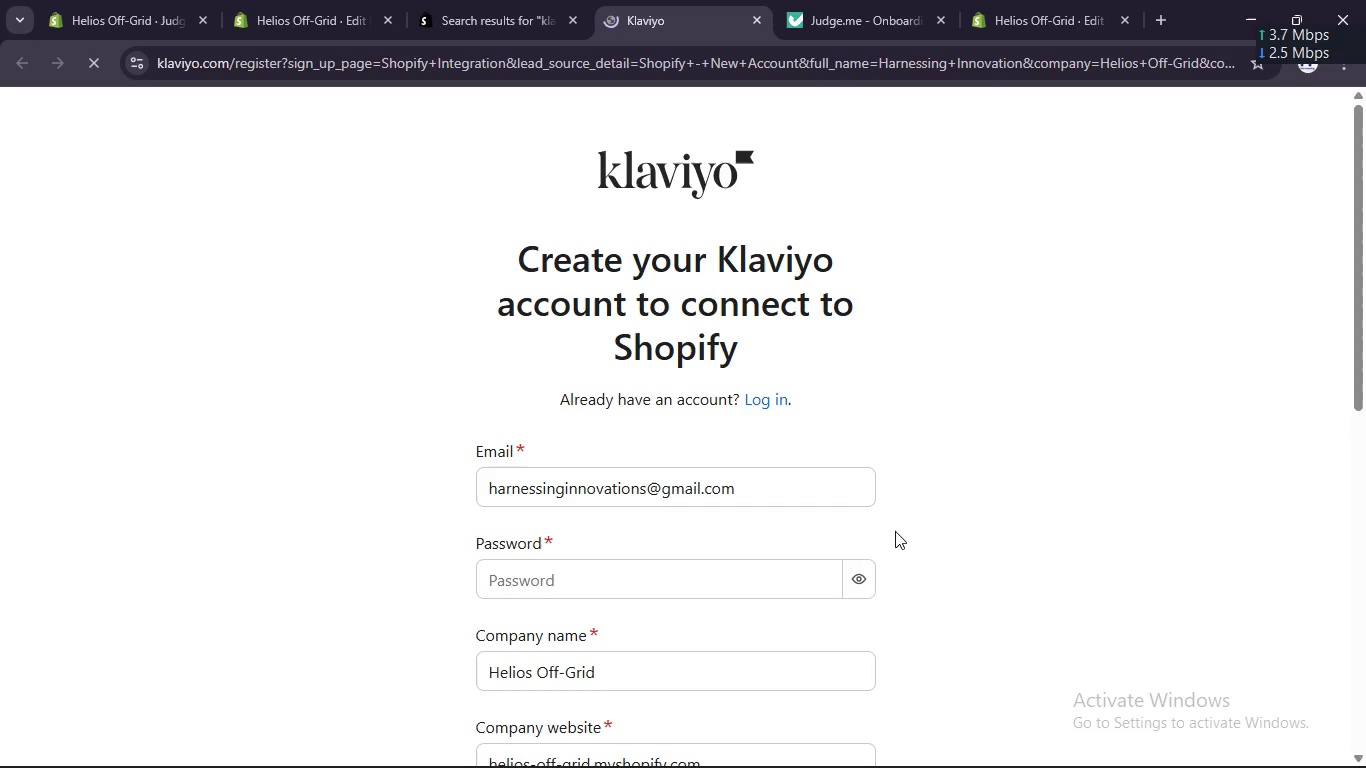 
left_click([911, 523])
 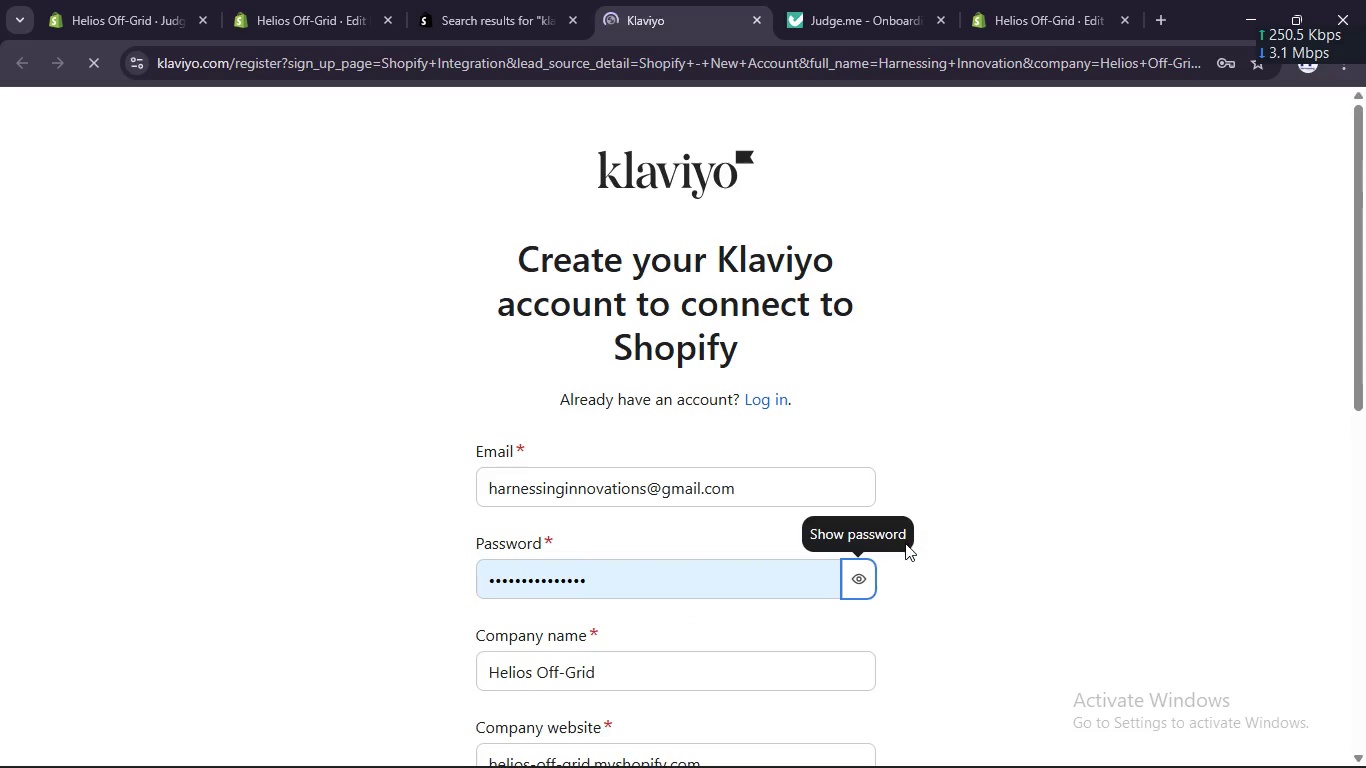 
scroll: coordinate [905, 547], scroll_direction: down, amount: 2.0
 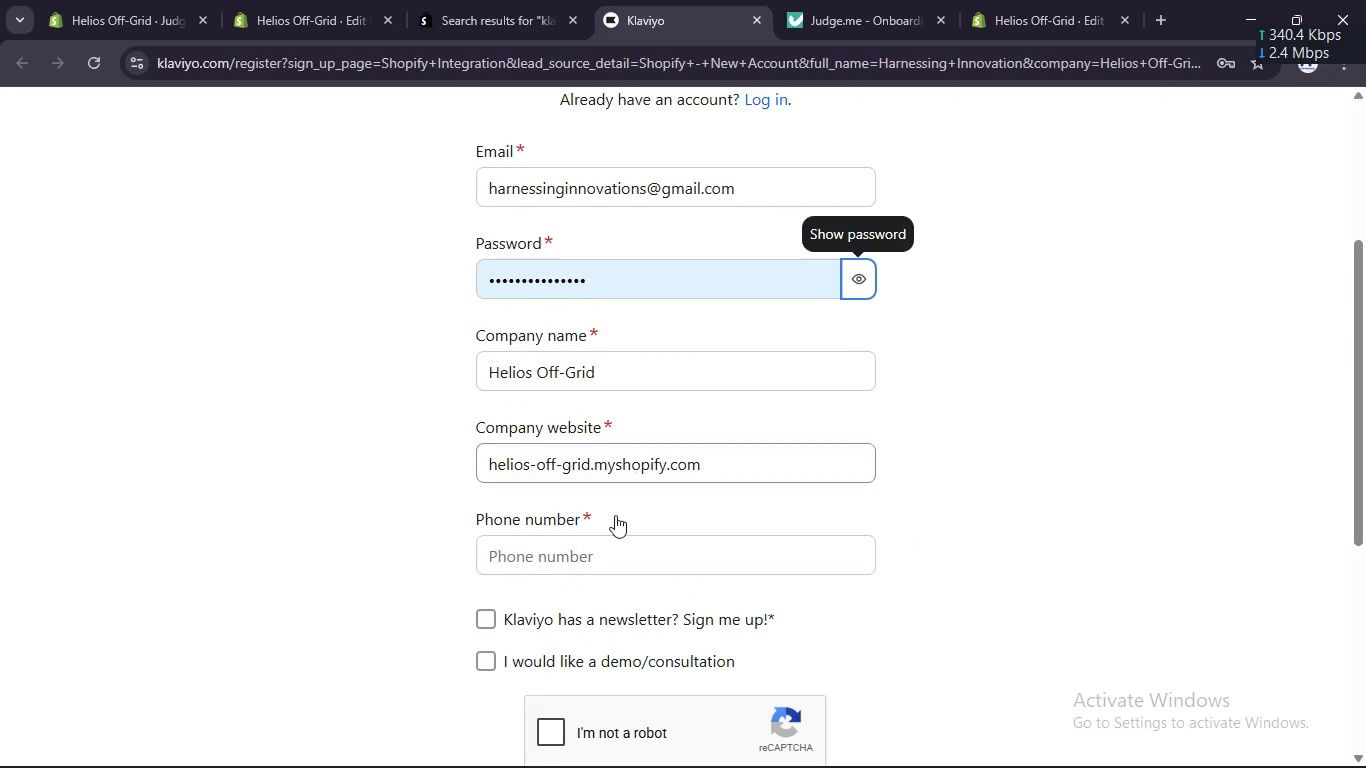 
left_click([592, 557])
 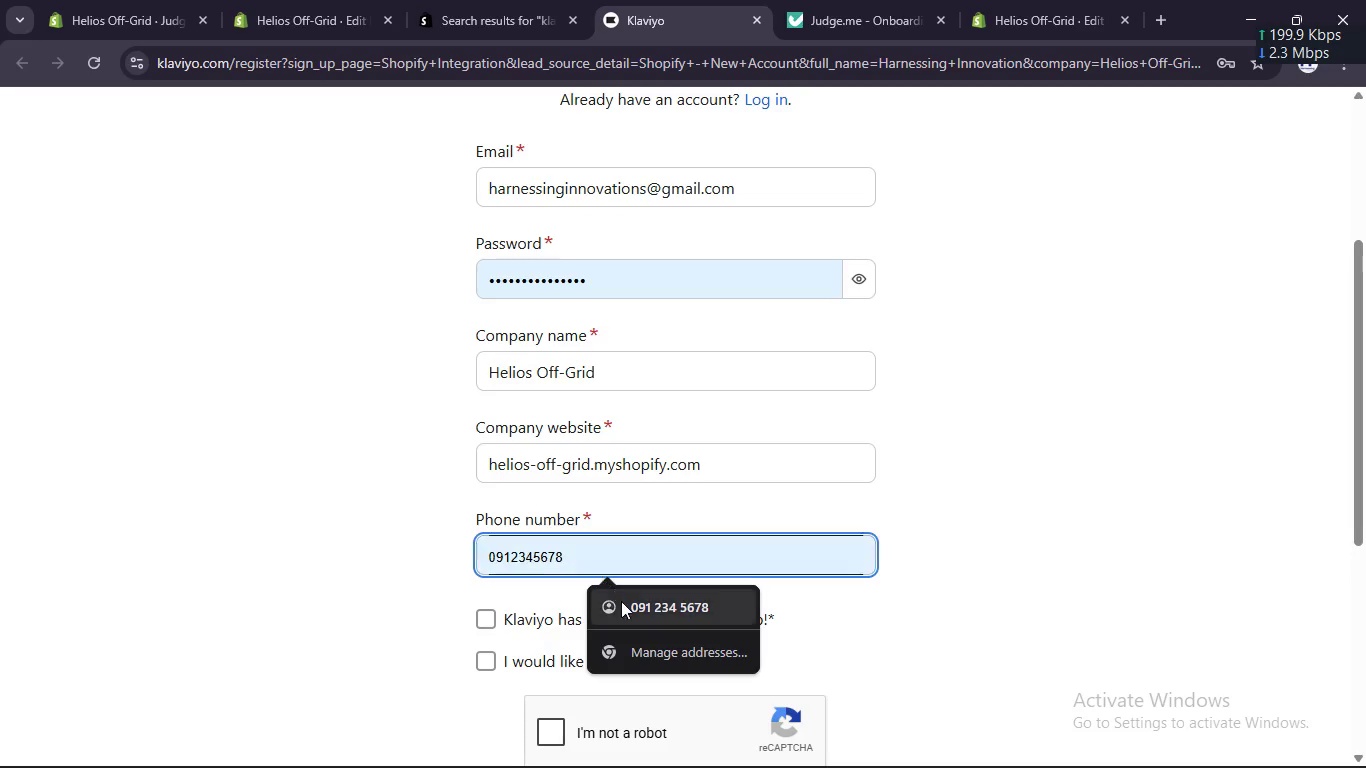 
left_click([625, 605])
 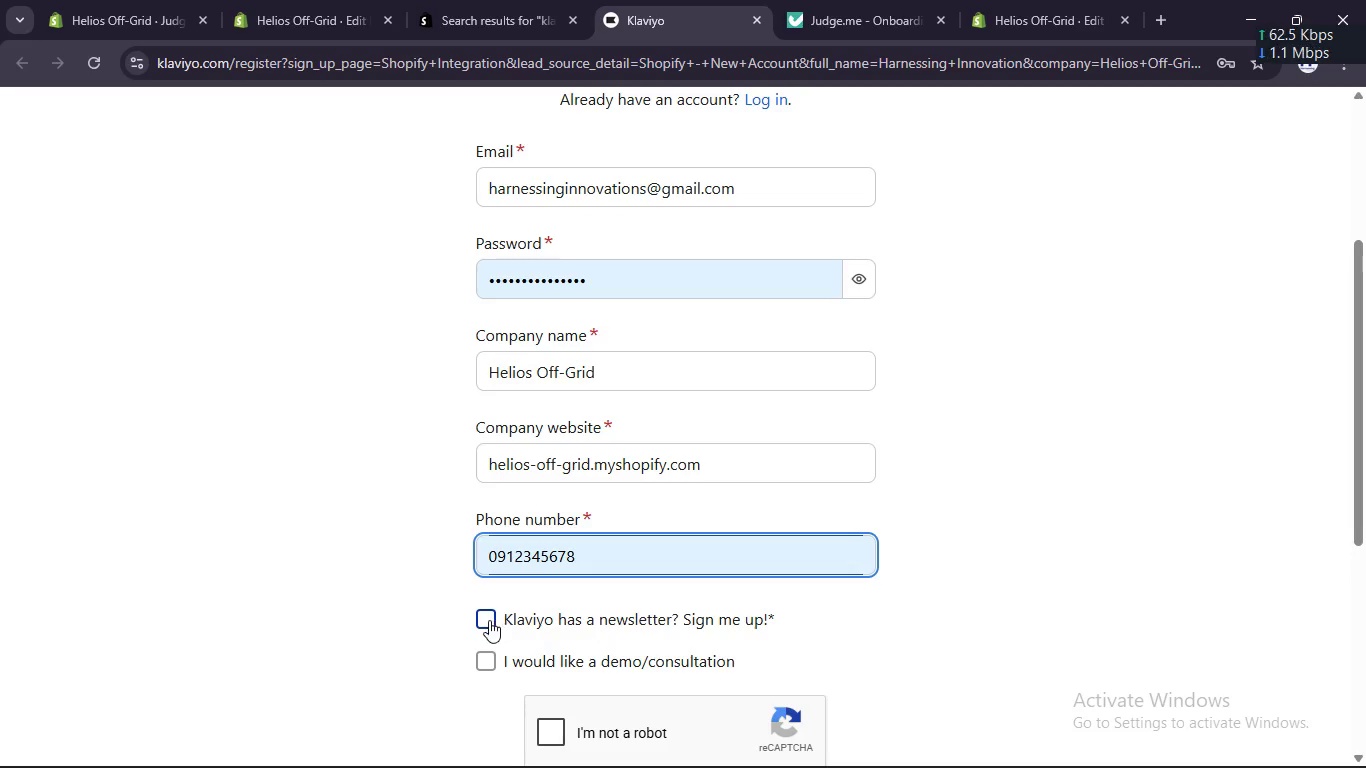 
scroll: coordinate [488, 620], scroll_direction: down, amount: 2.0
 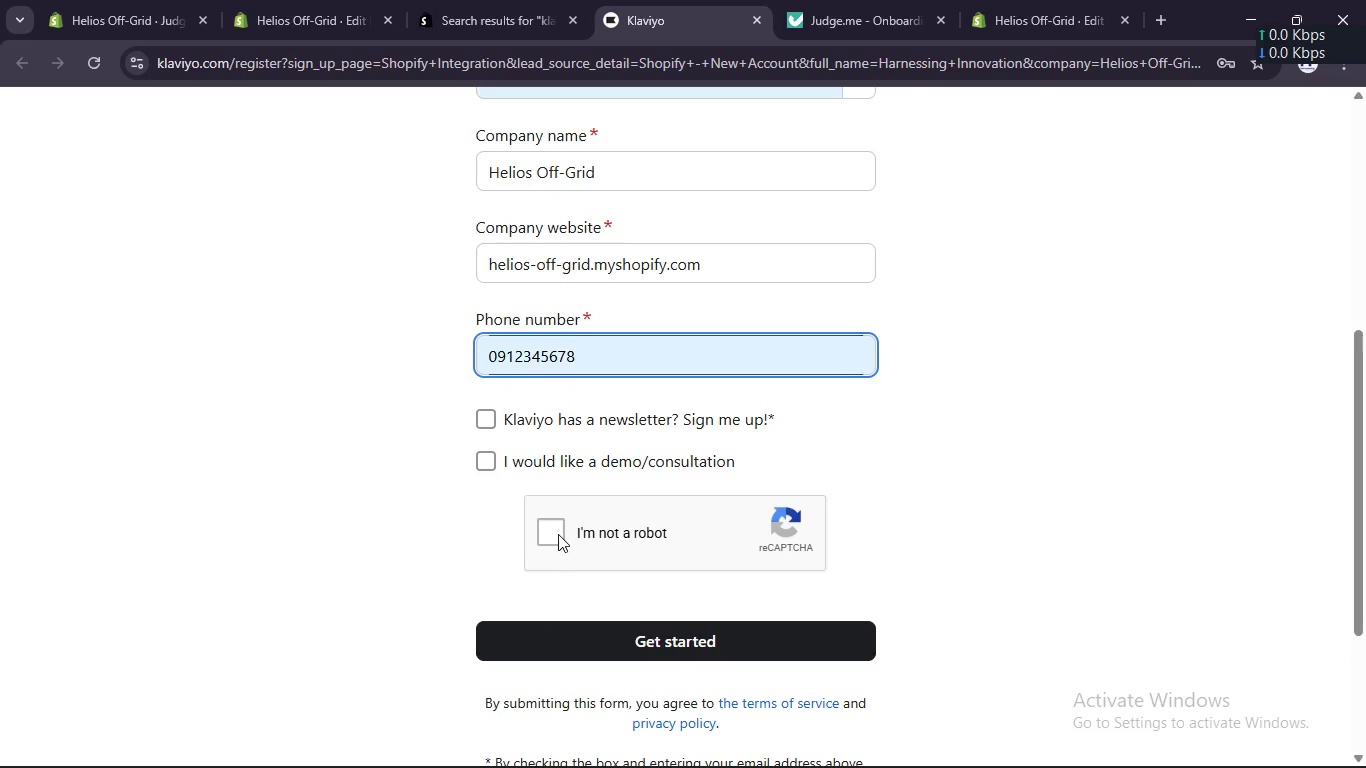 
mouse_move([602, 610])
 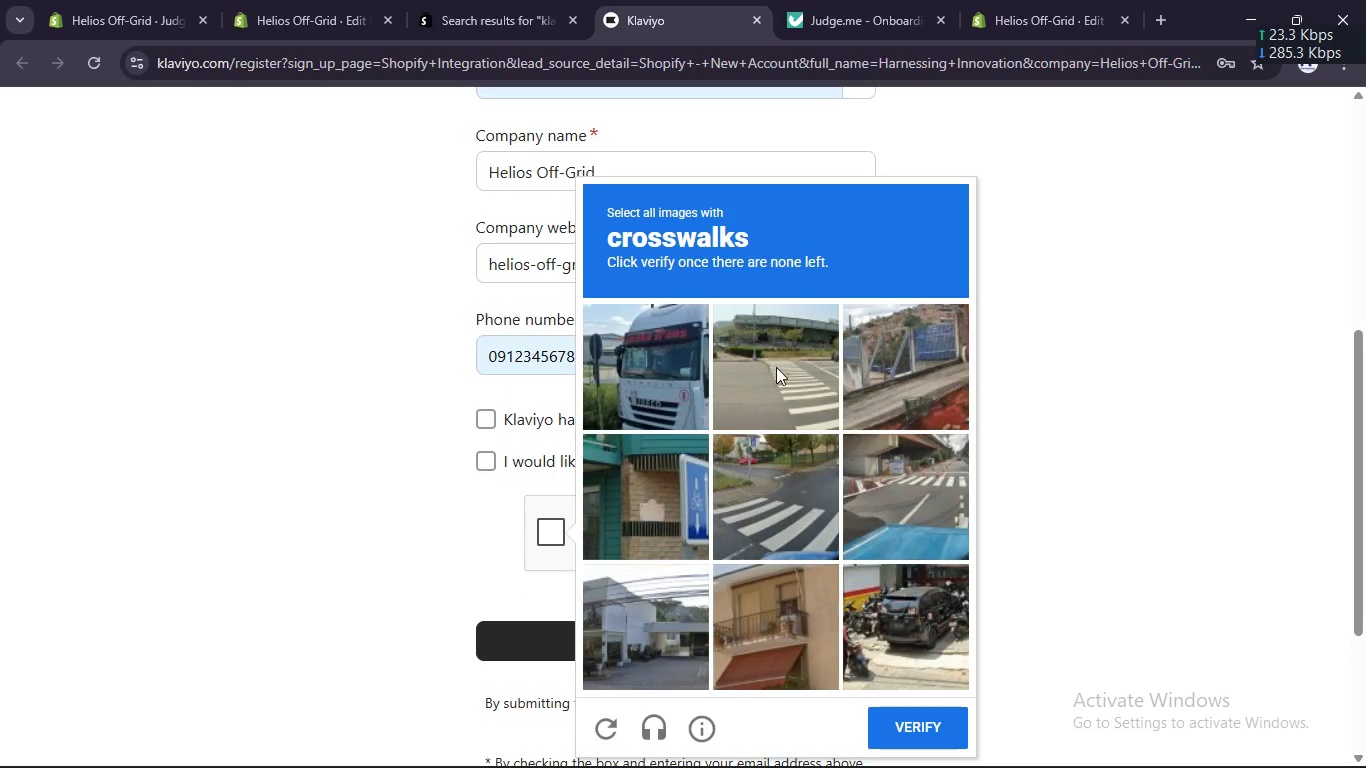 
left_click([779, 369])
 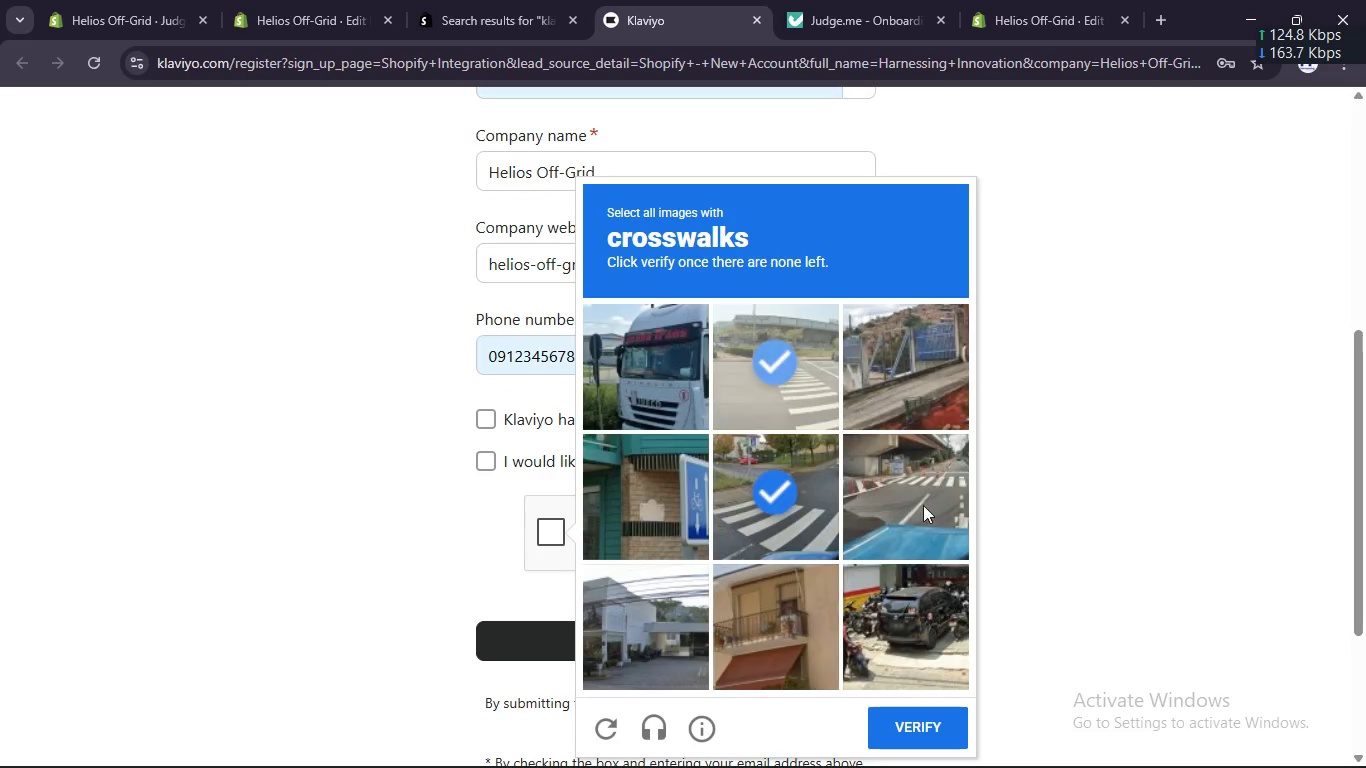 
left_click([931, 505])
 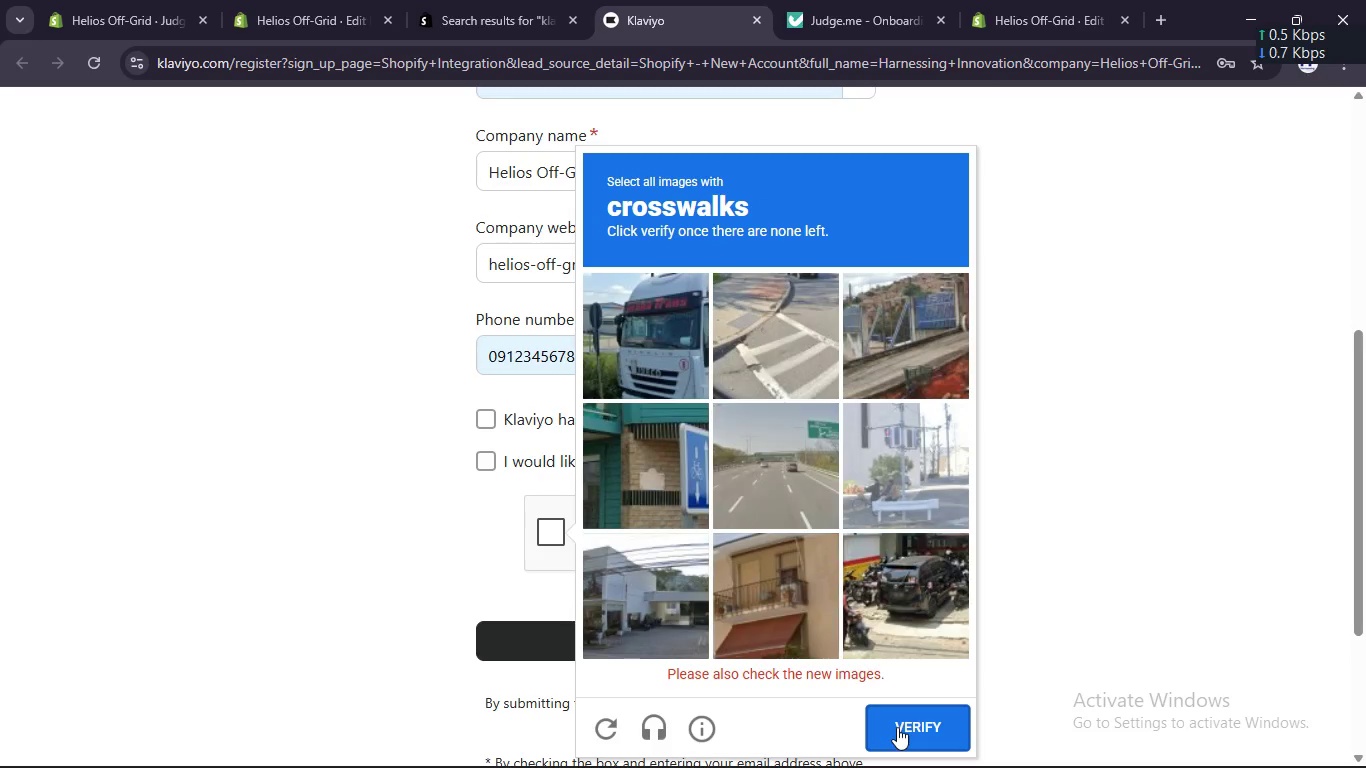 
wait(10.73)
 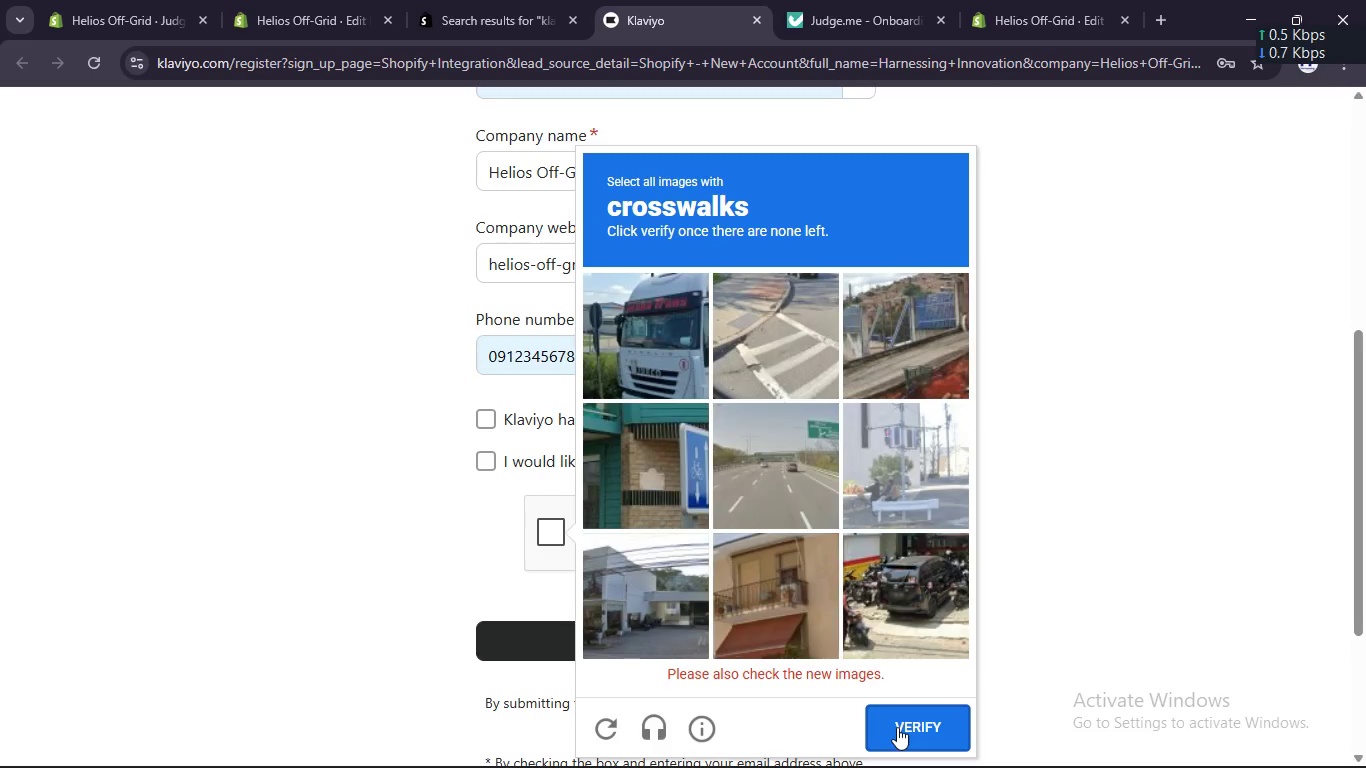 
left_click([780, 336])
 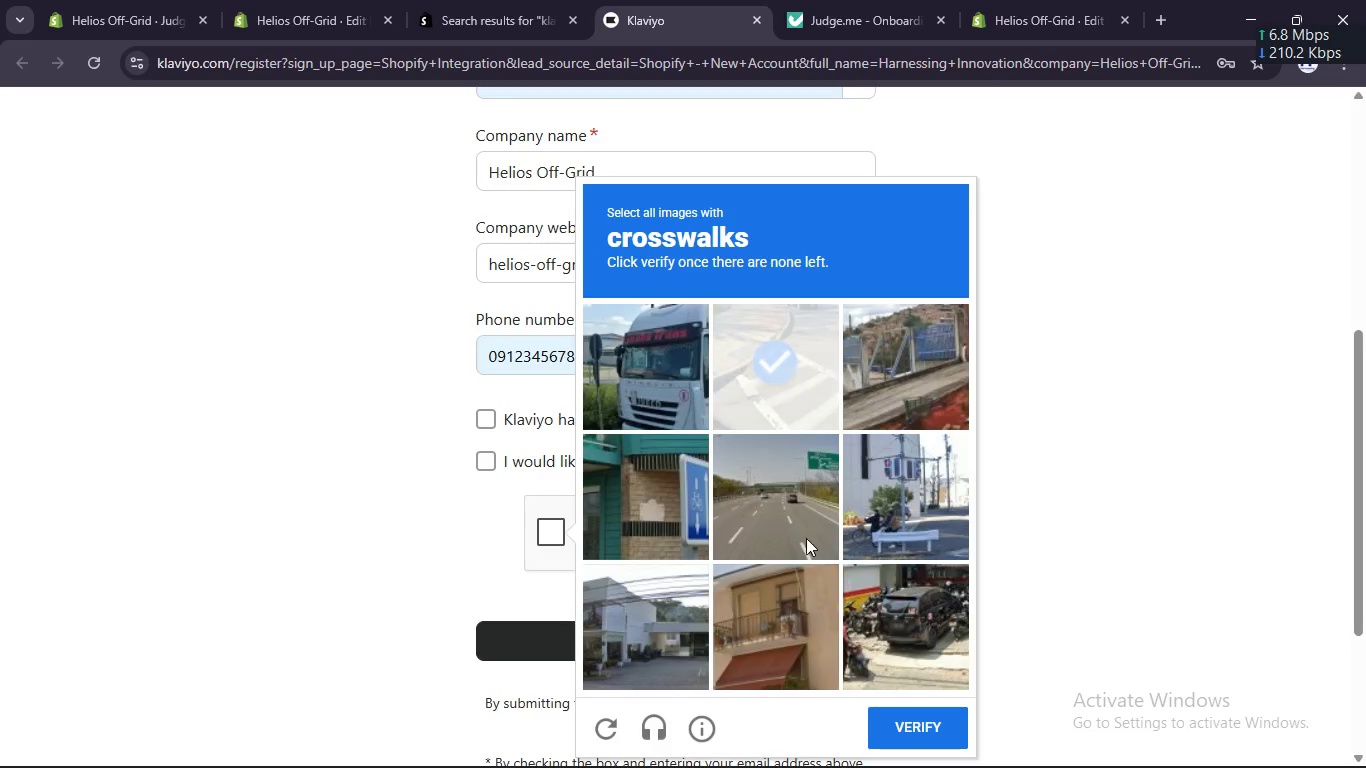 
scroll: coordinate [831, 585], scroll_direction: down, amount: 1.0
 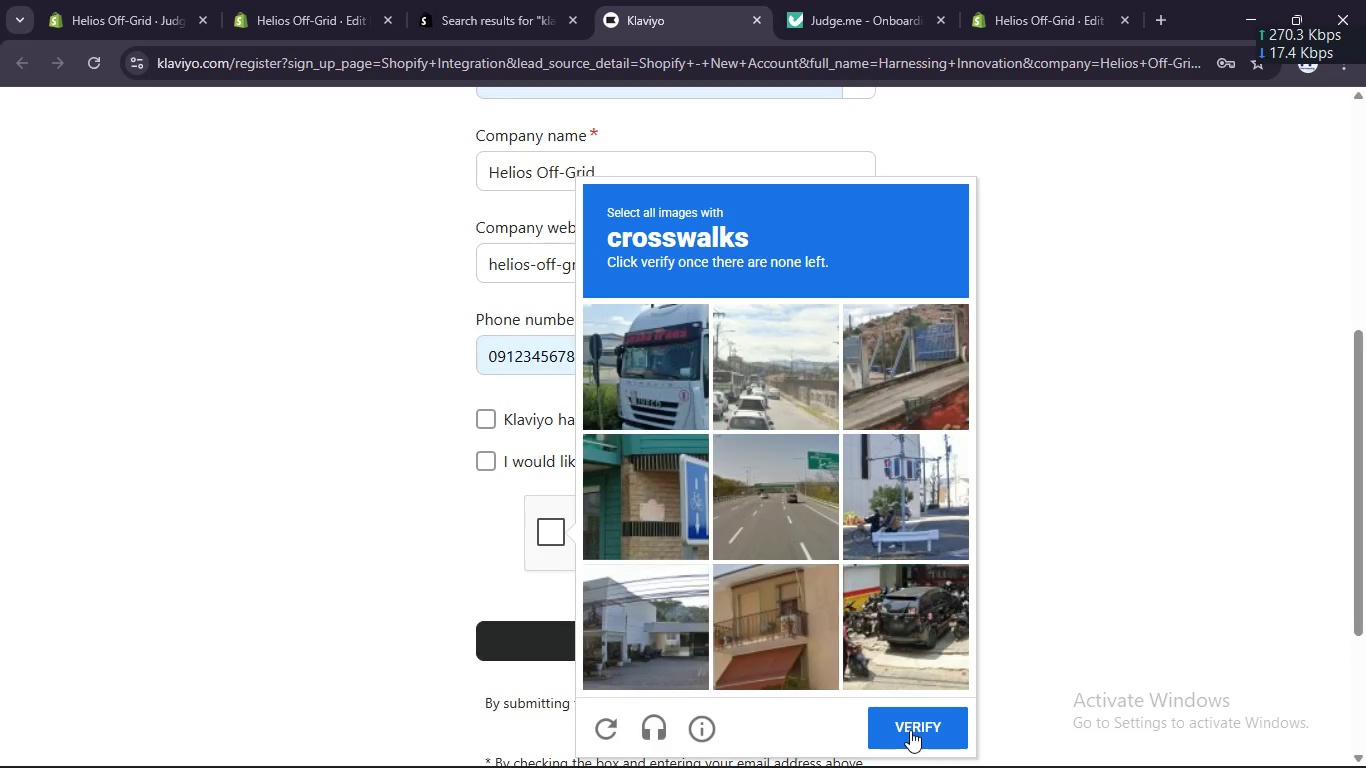 
wait(5.16)
 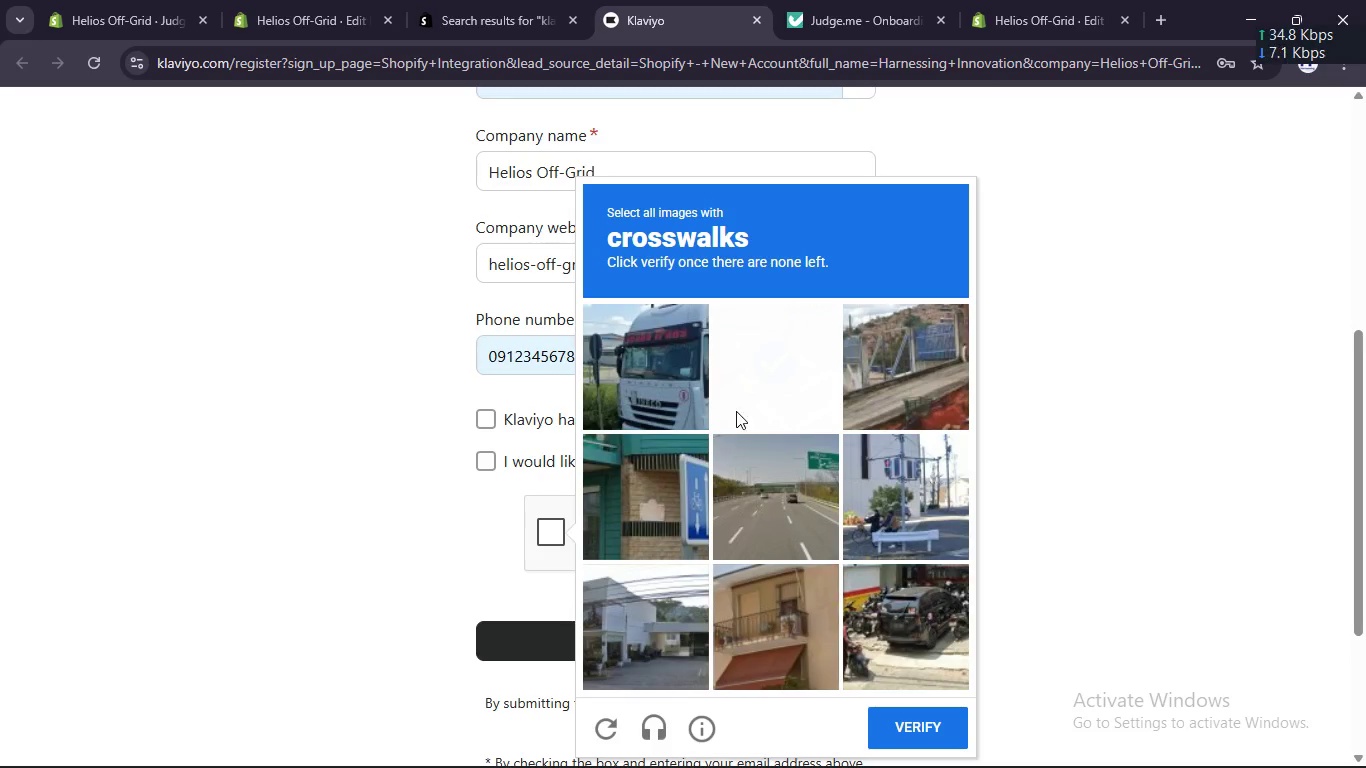 
left_click([908, 729])
 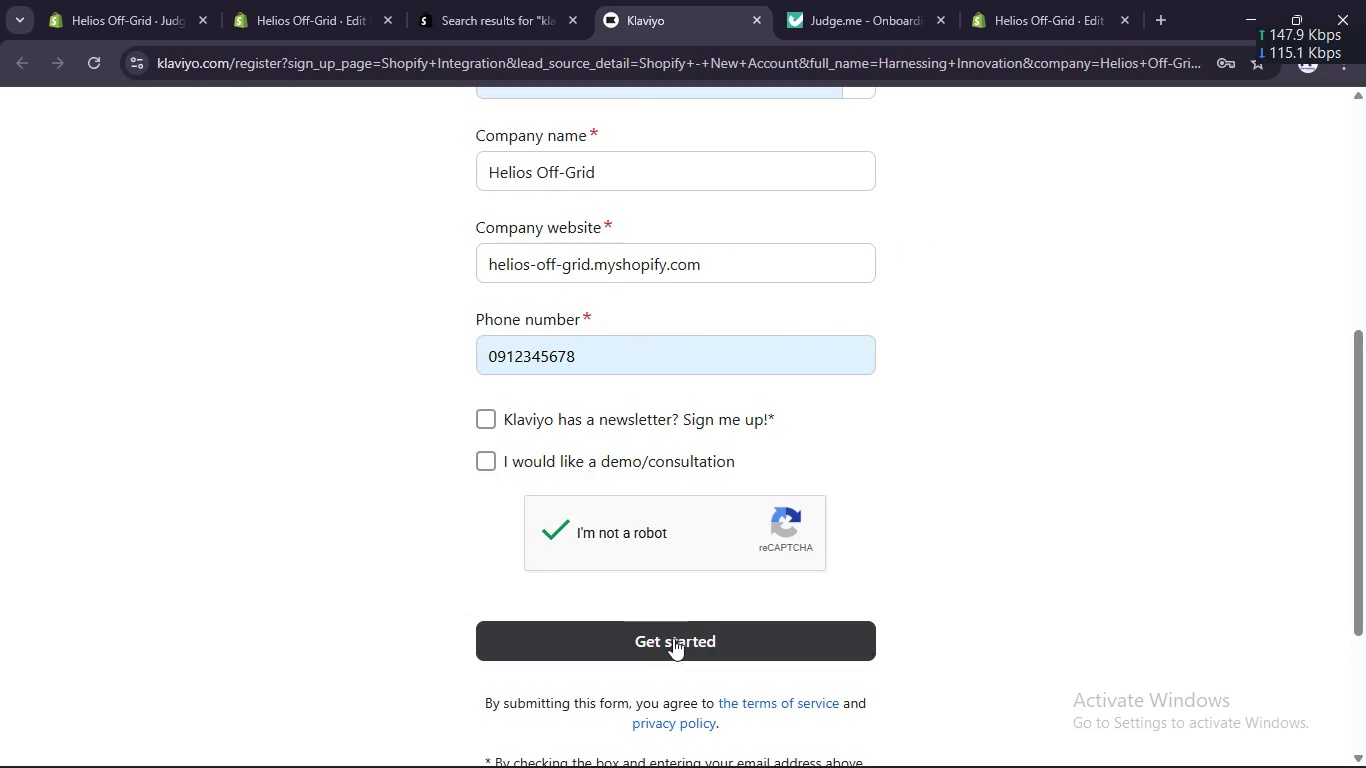 
scroll: coordinate [890, 580], scroll_direction: down, amount: 2.0
 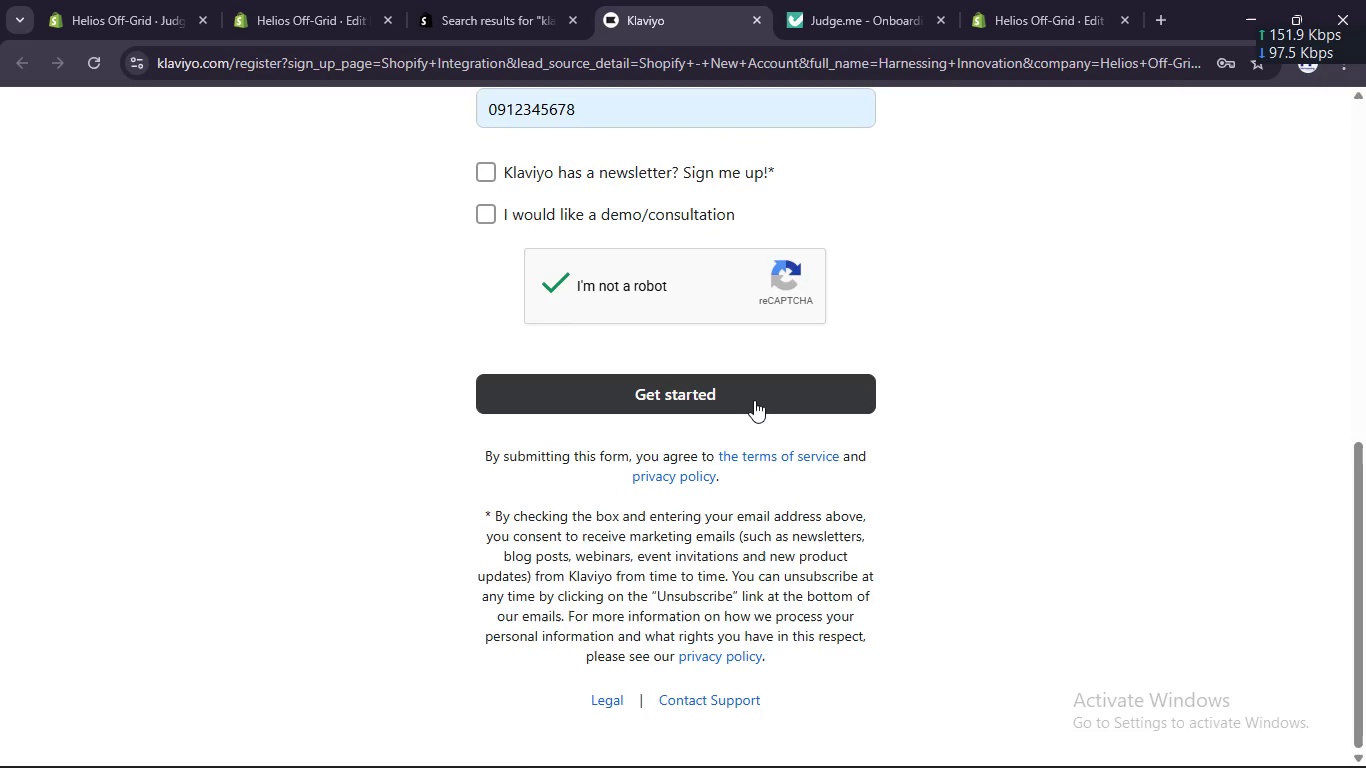 
left_click([754, 400])
 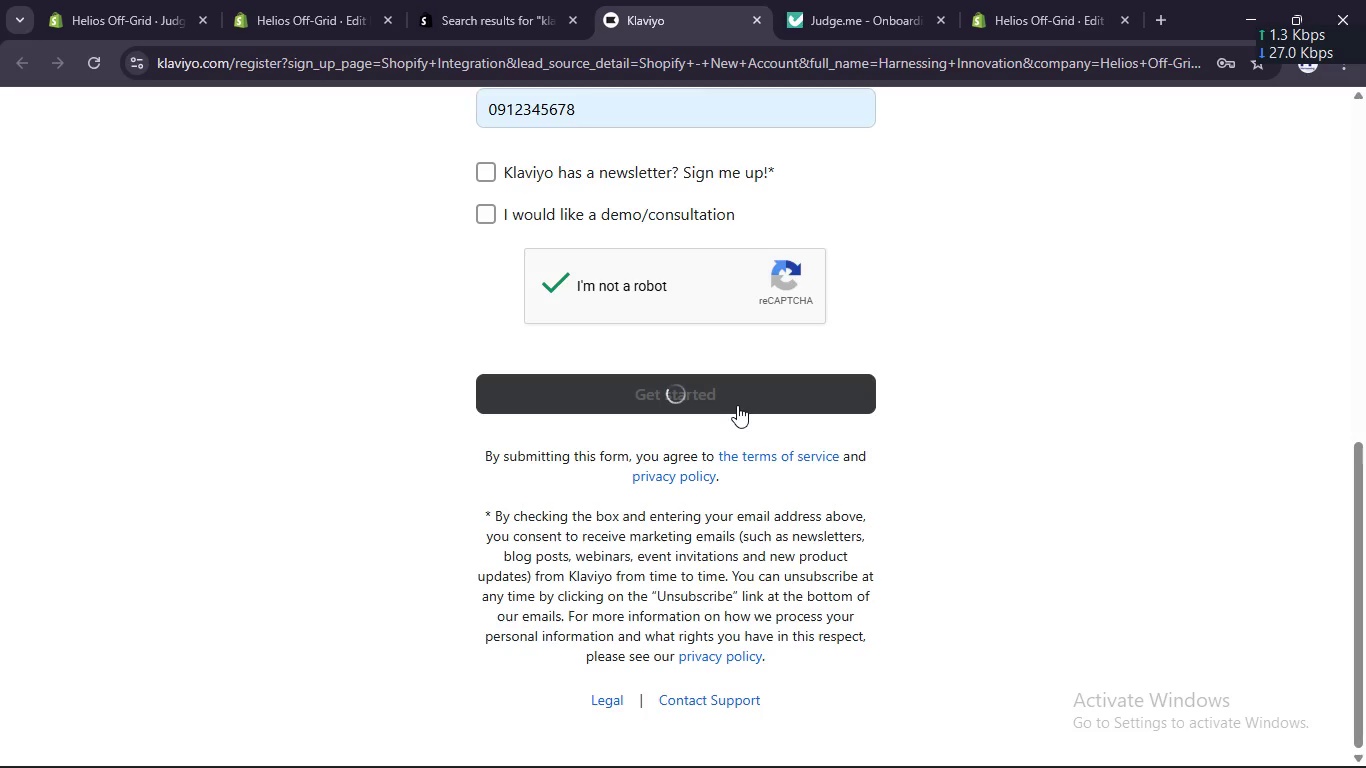 
wait(13.59)
 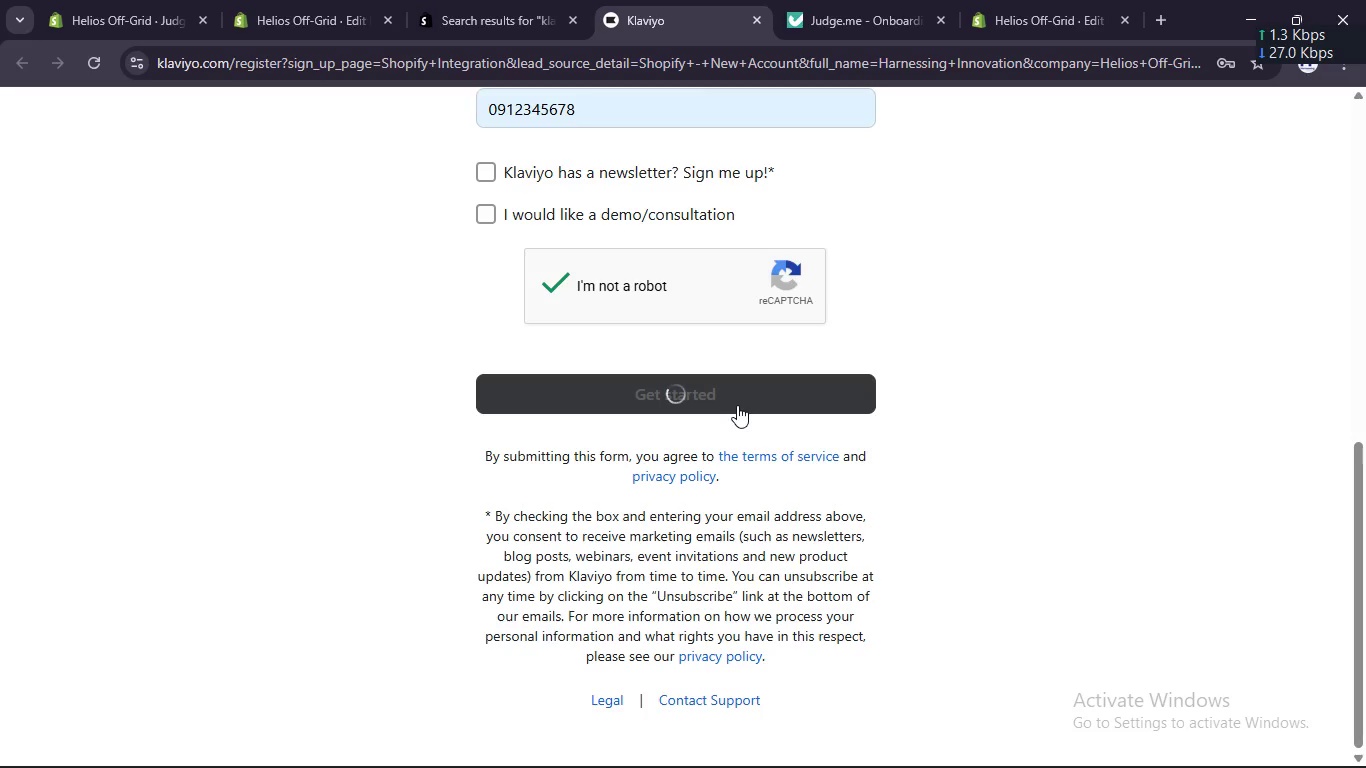 
scroll: coordinate [931, 587], scroll_direction: down, amount: 5.0
 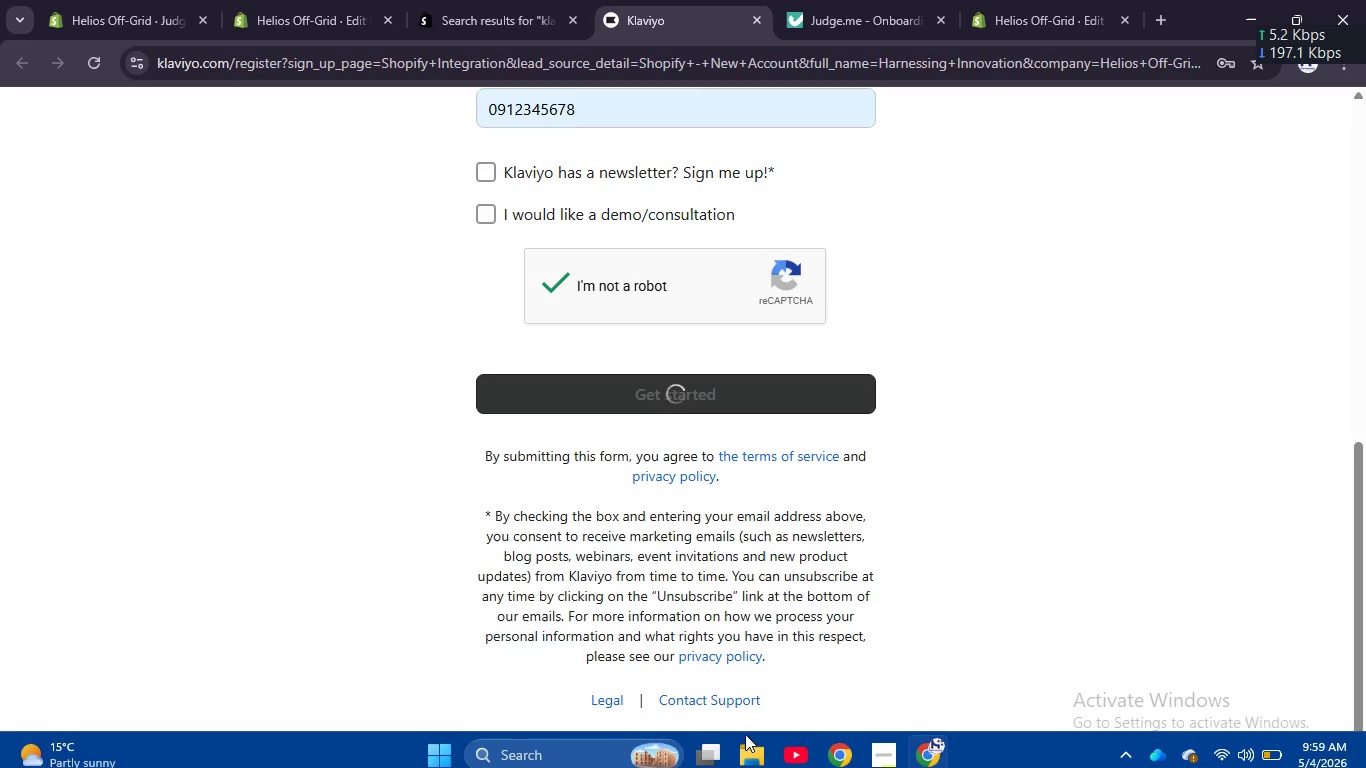 
left_click([873, 747])